 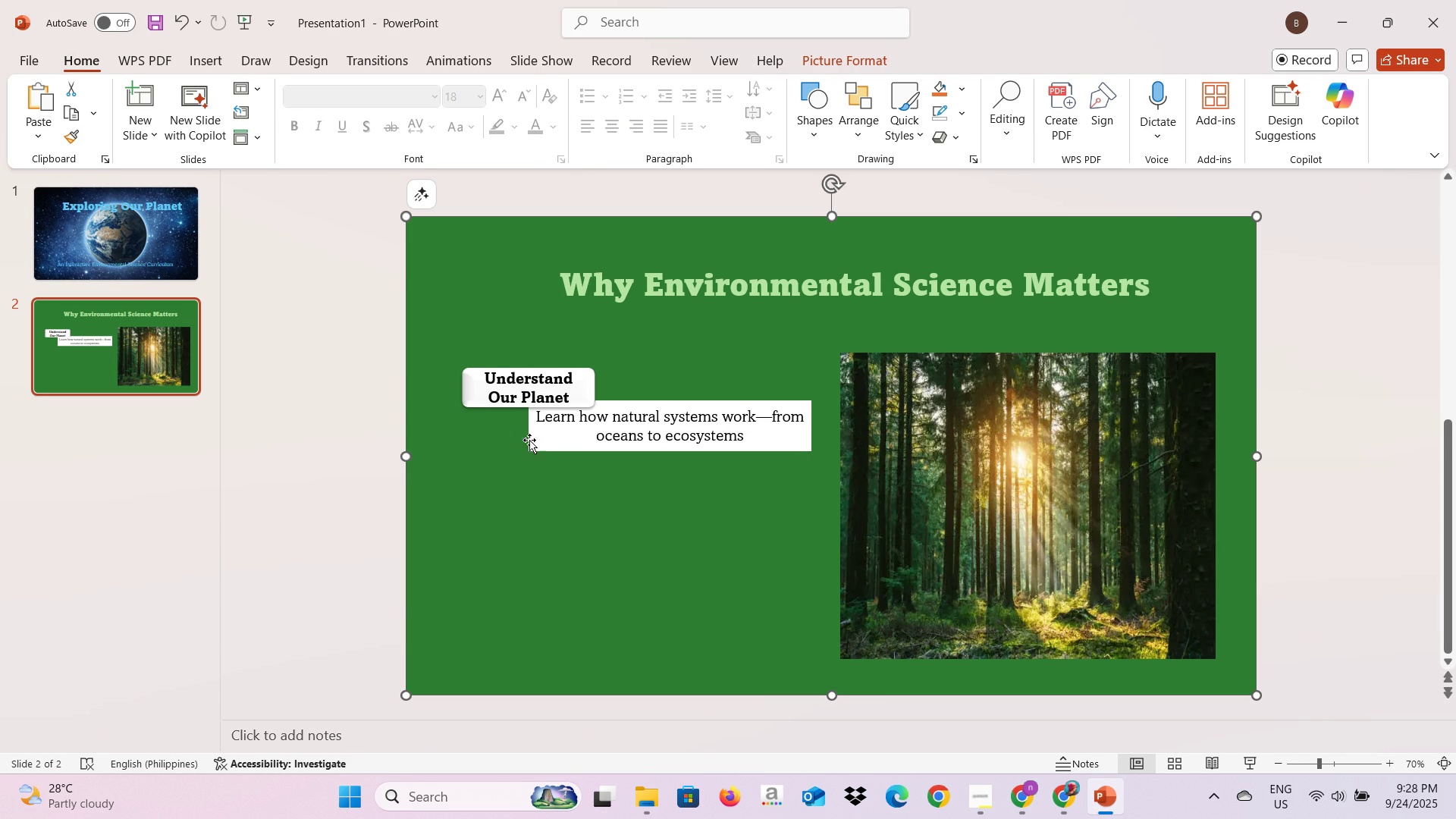 
left_click([488, 440])
 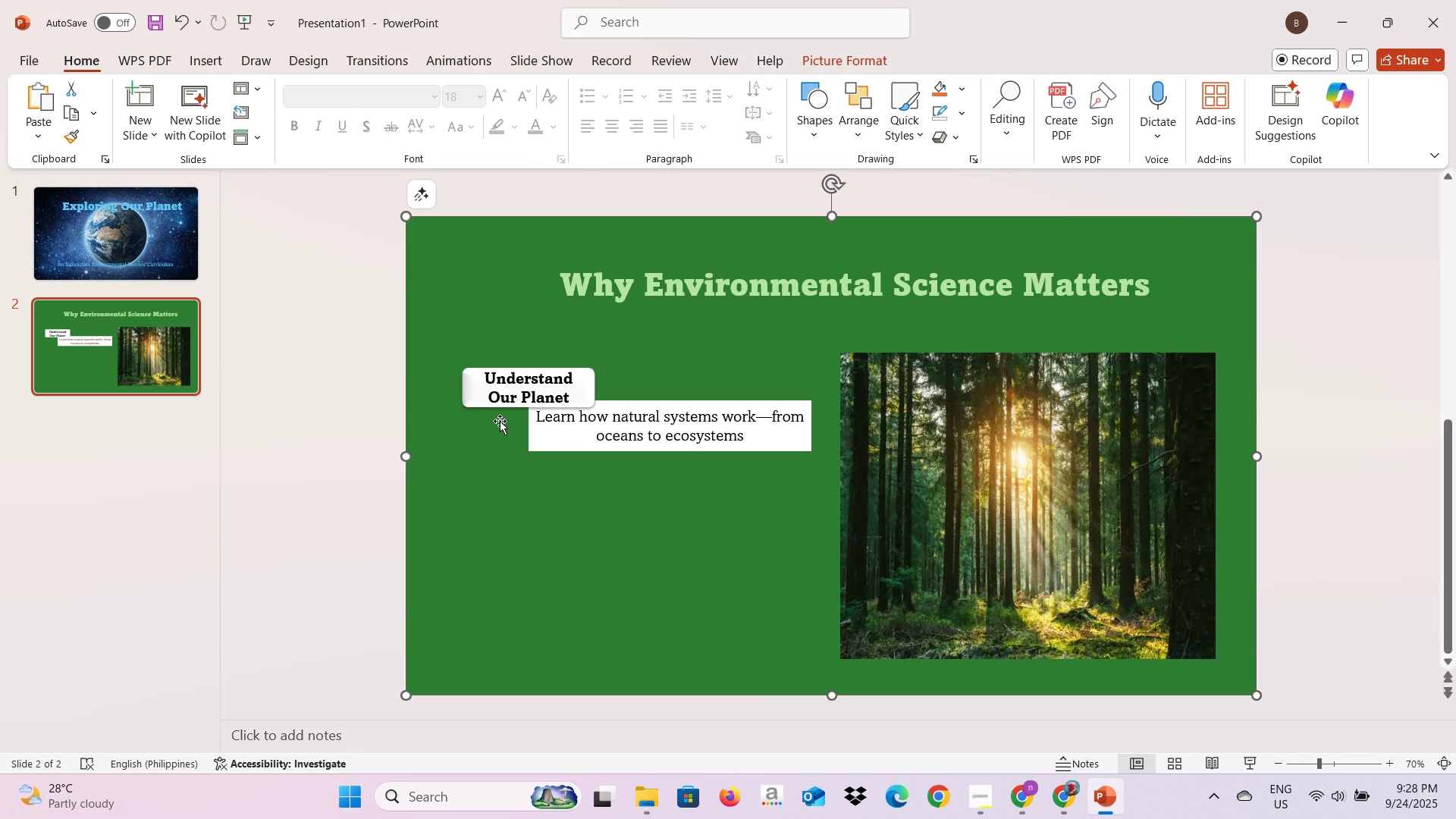 
left_click([500, 421])
 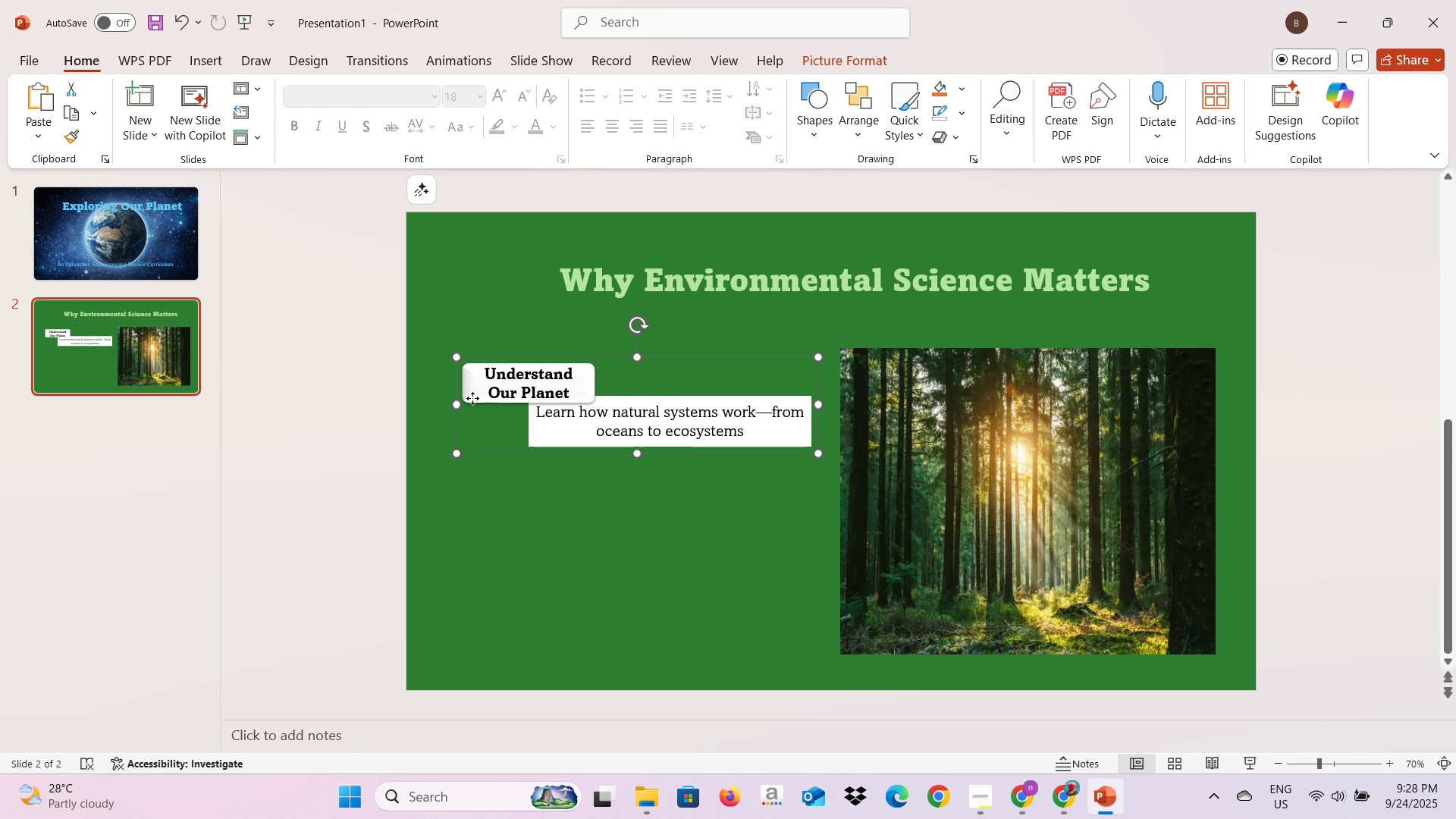 
left_click([472, 398])
 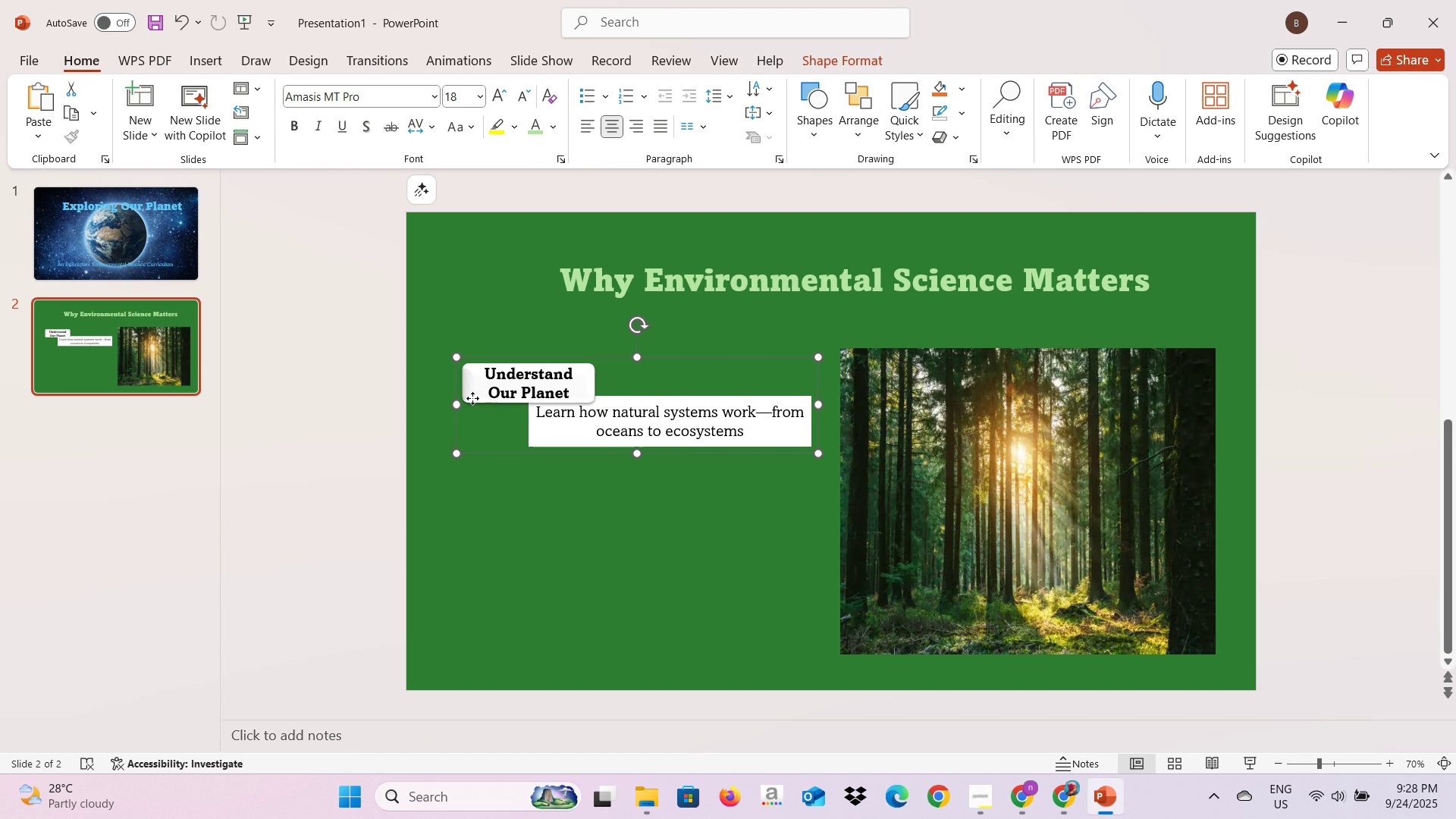 
right_click([472, 398])
 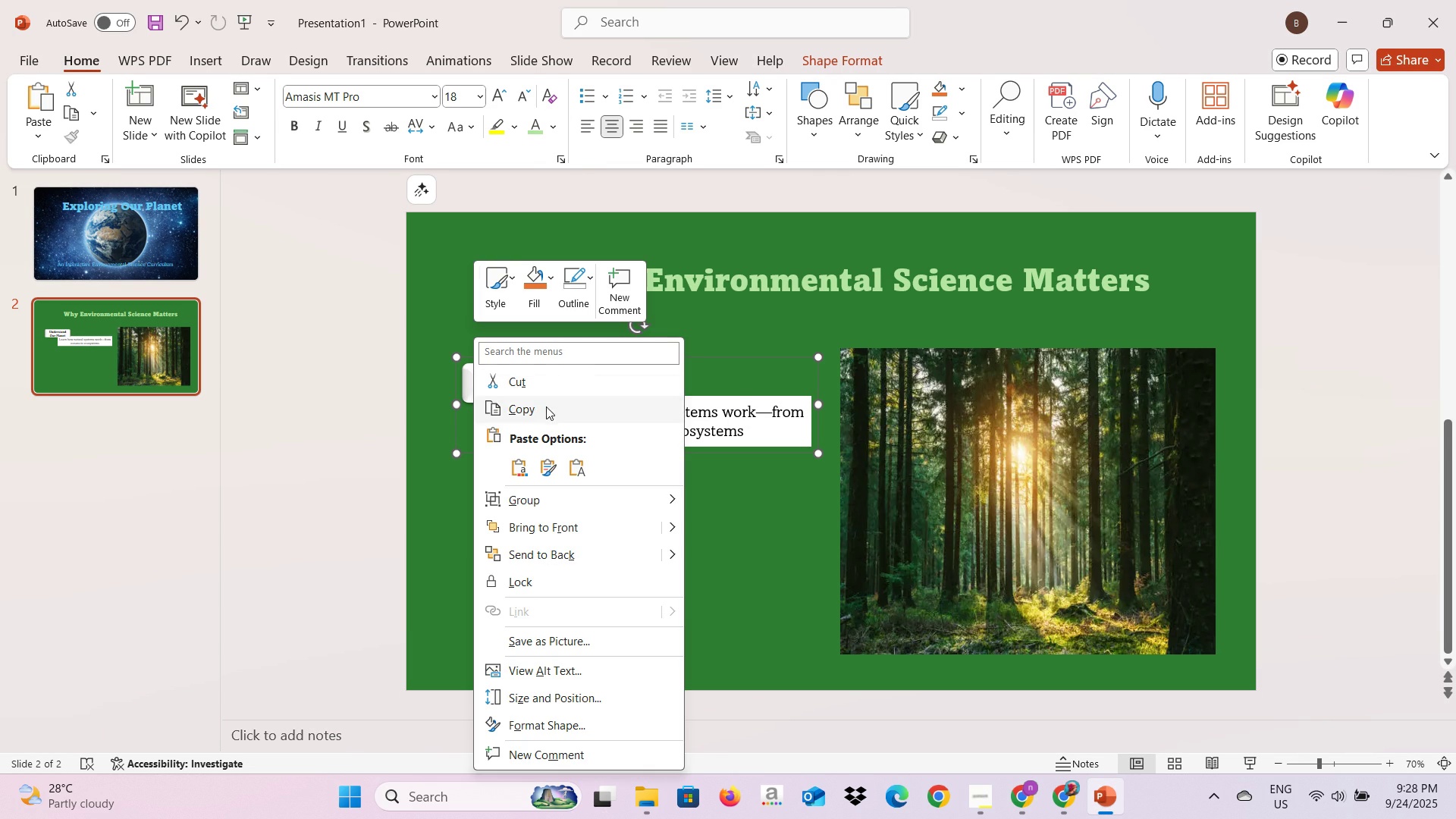 
left_click([546, 406])